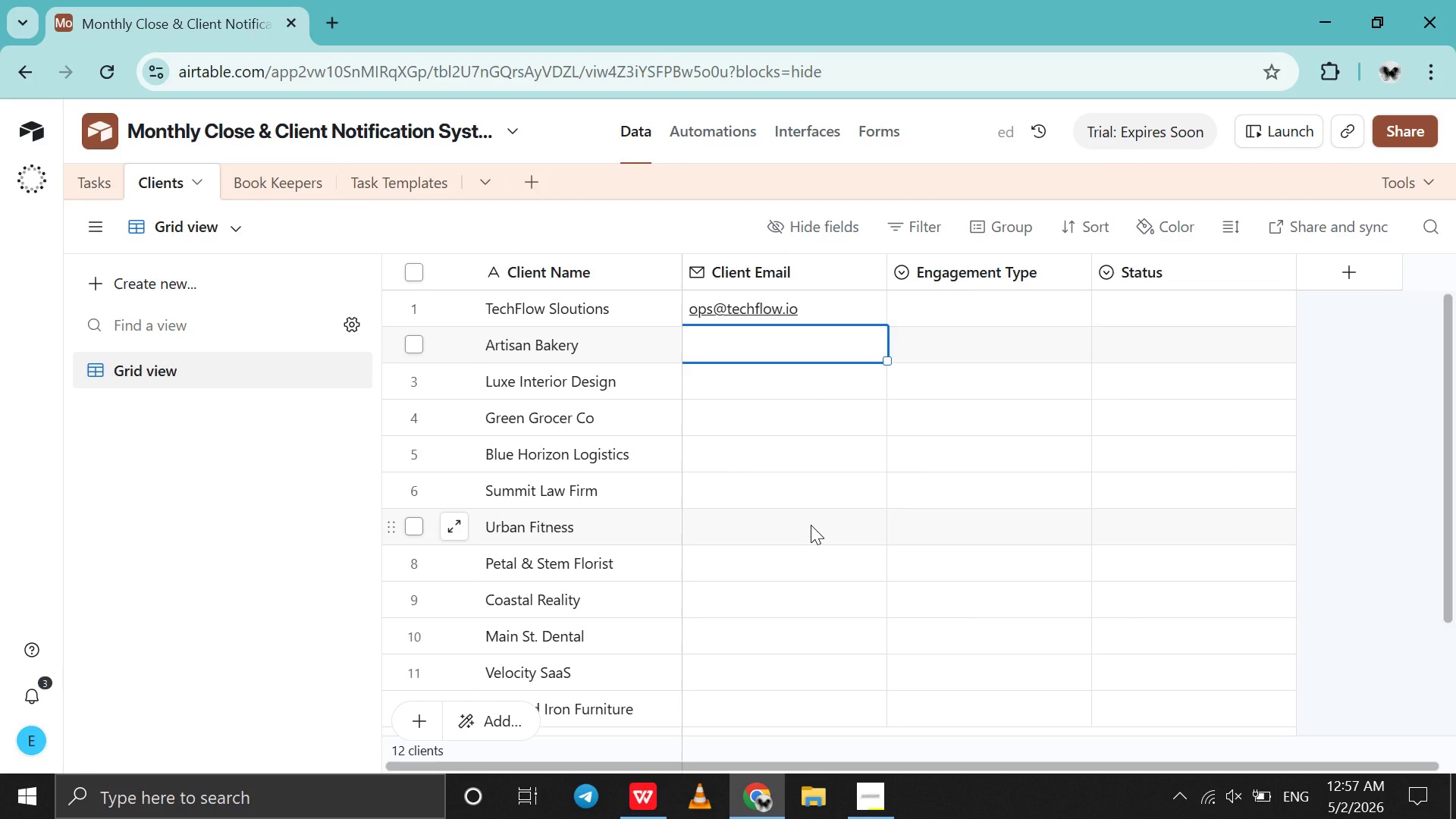 
type(owner@atisanbakery.com)
 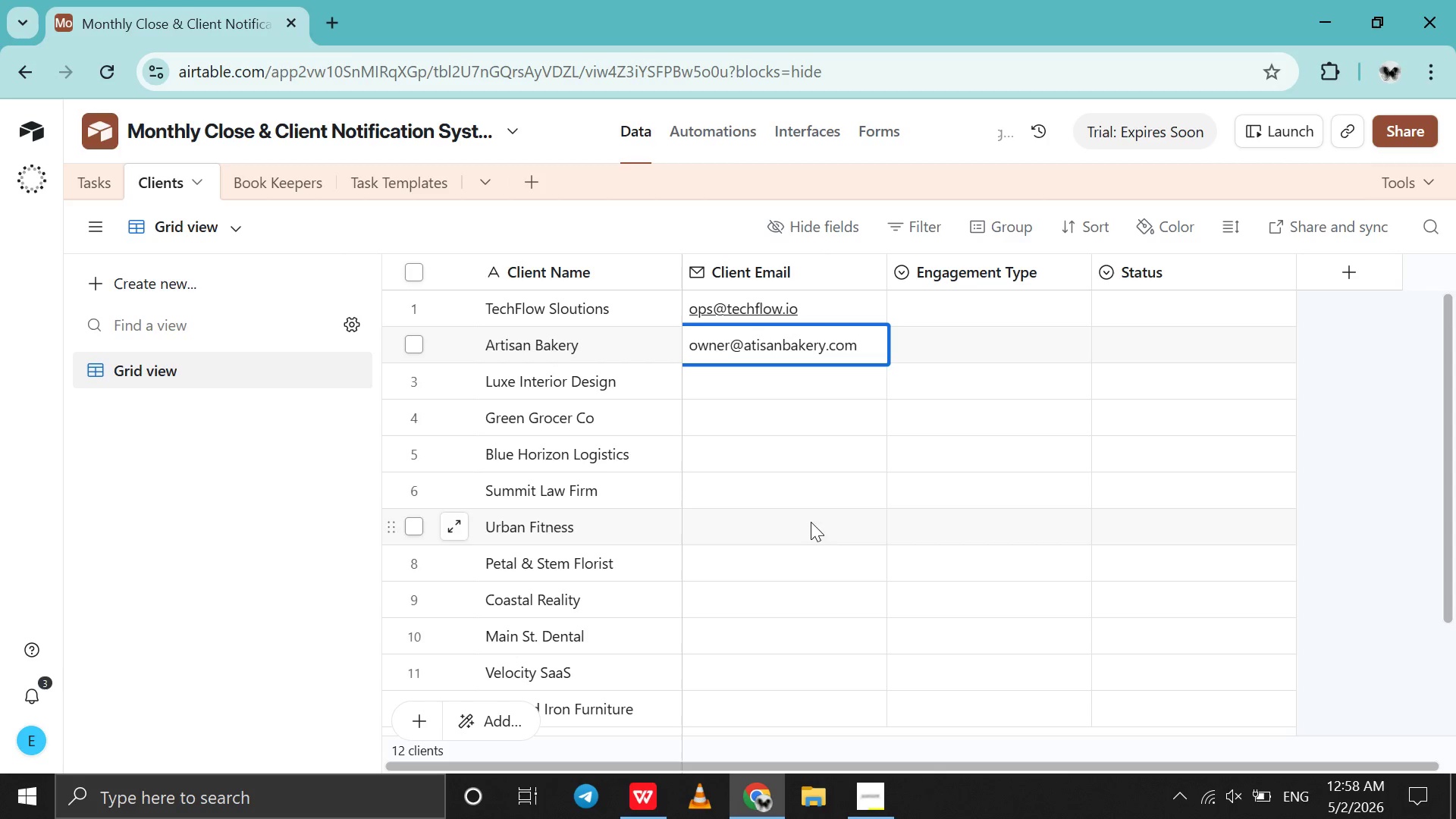 
left_click([830, 392])
 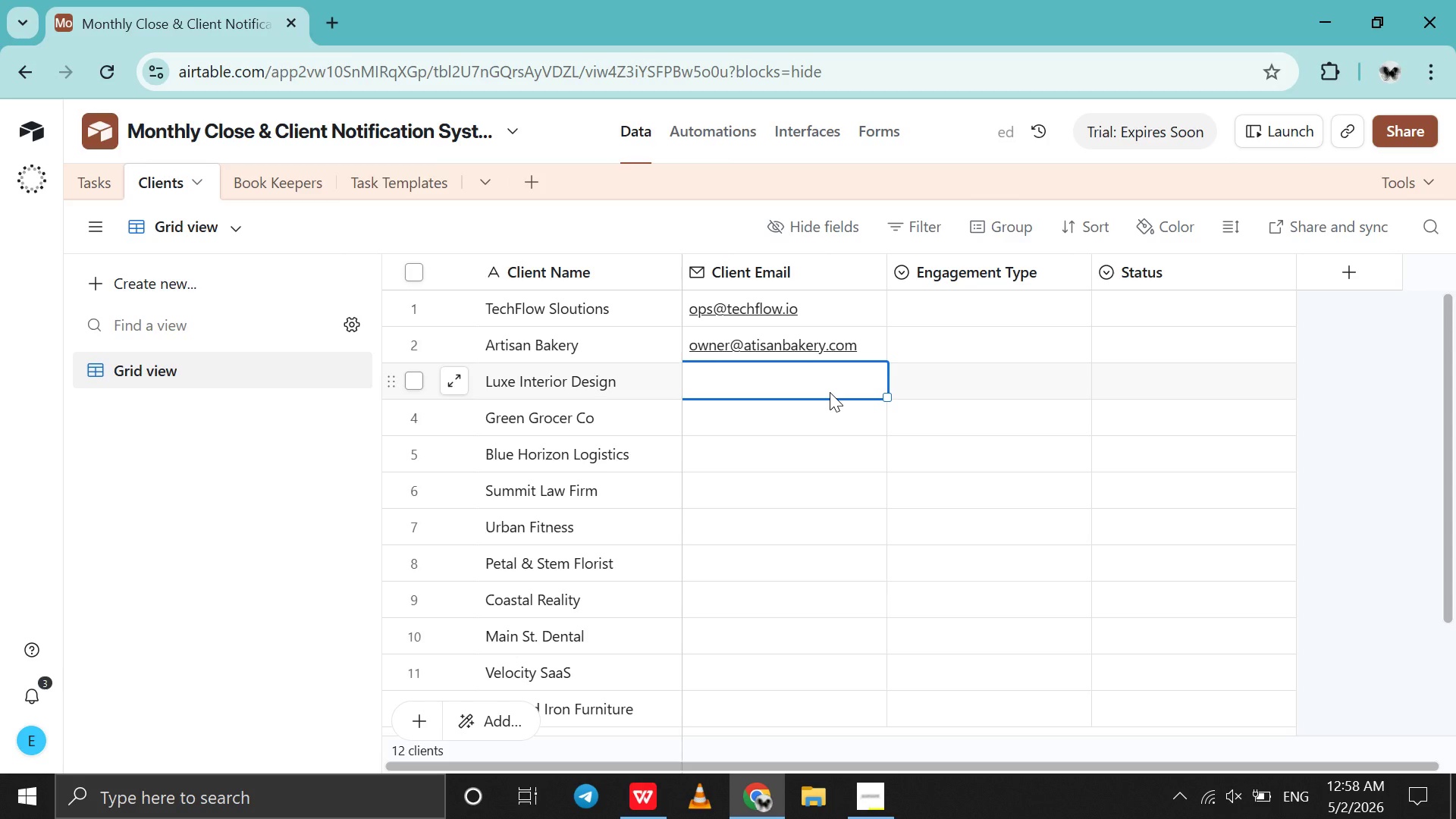 
wait(11.28)
 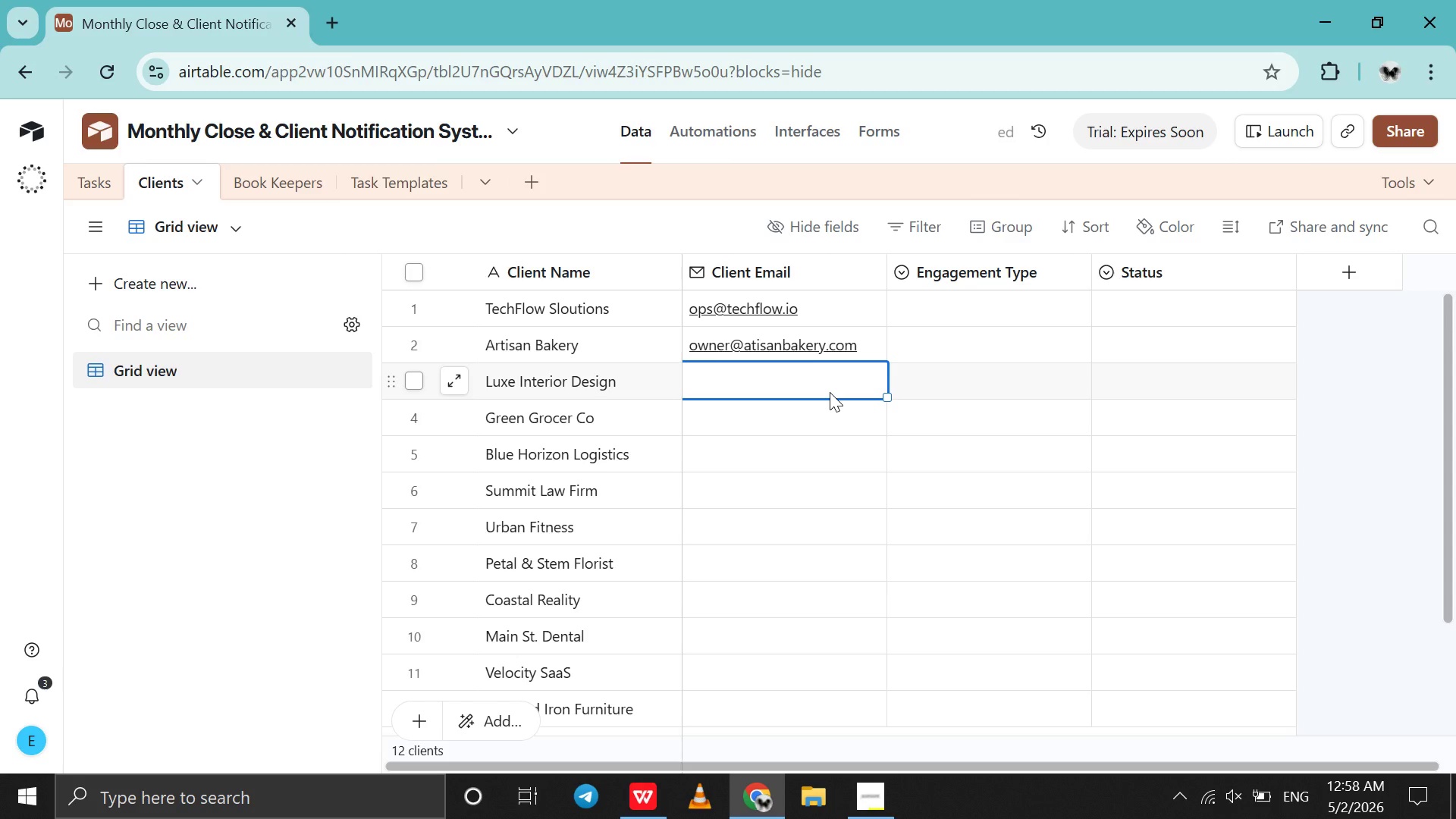 
left_click([629, 779])
 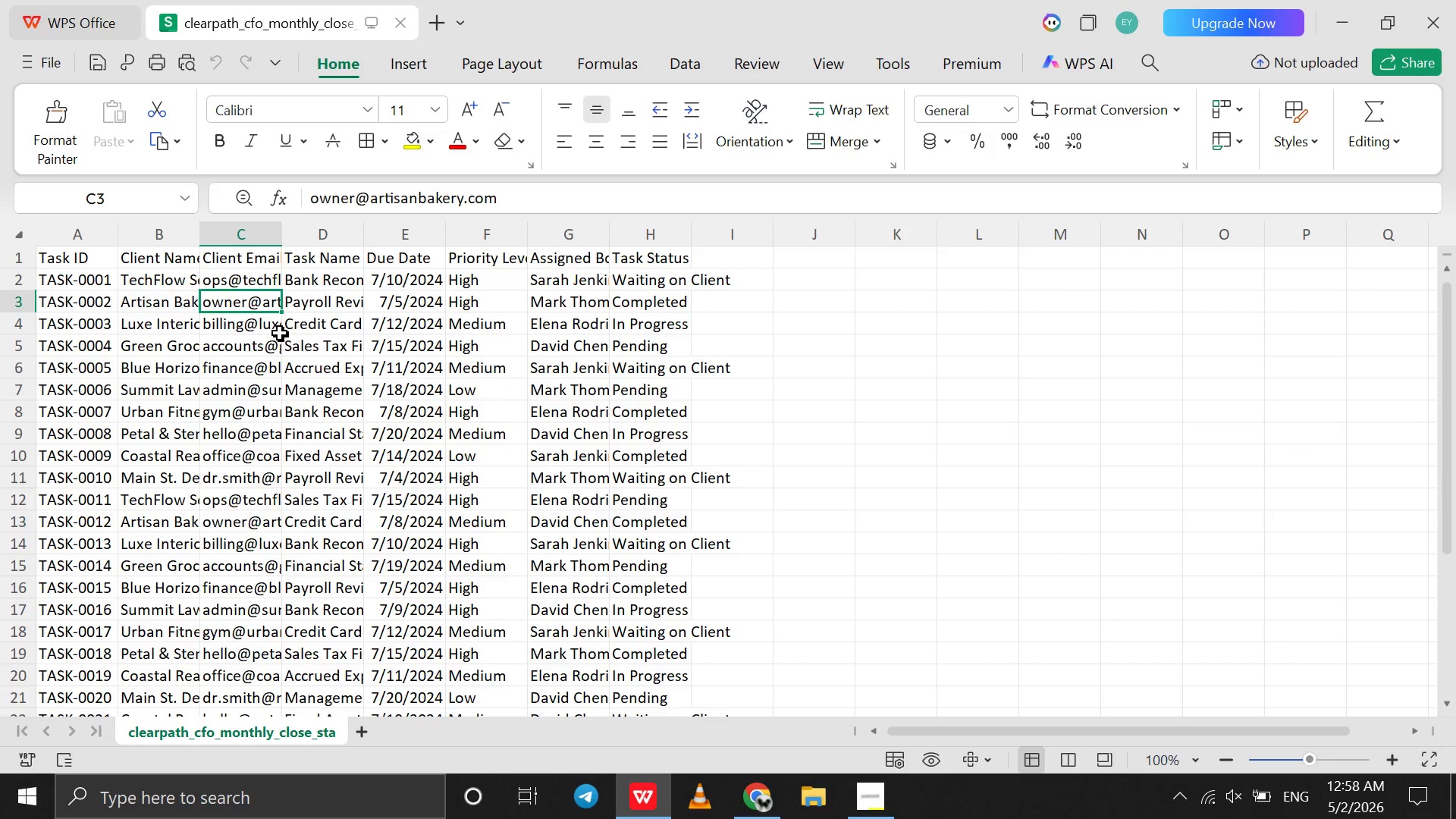 
left_click([260, 330])
 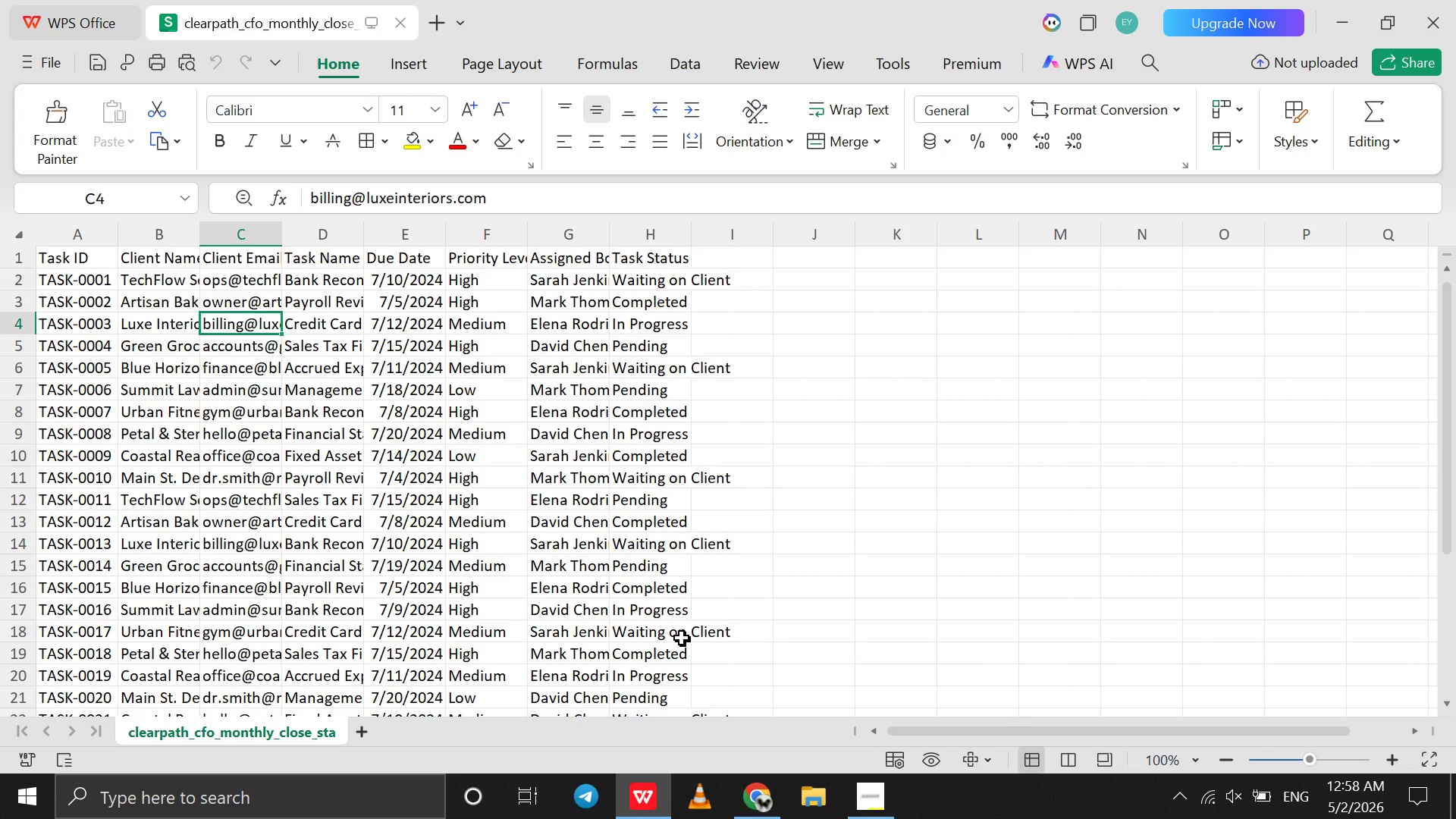 
wait(5.06)
 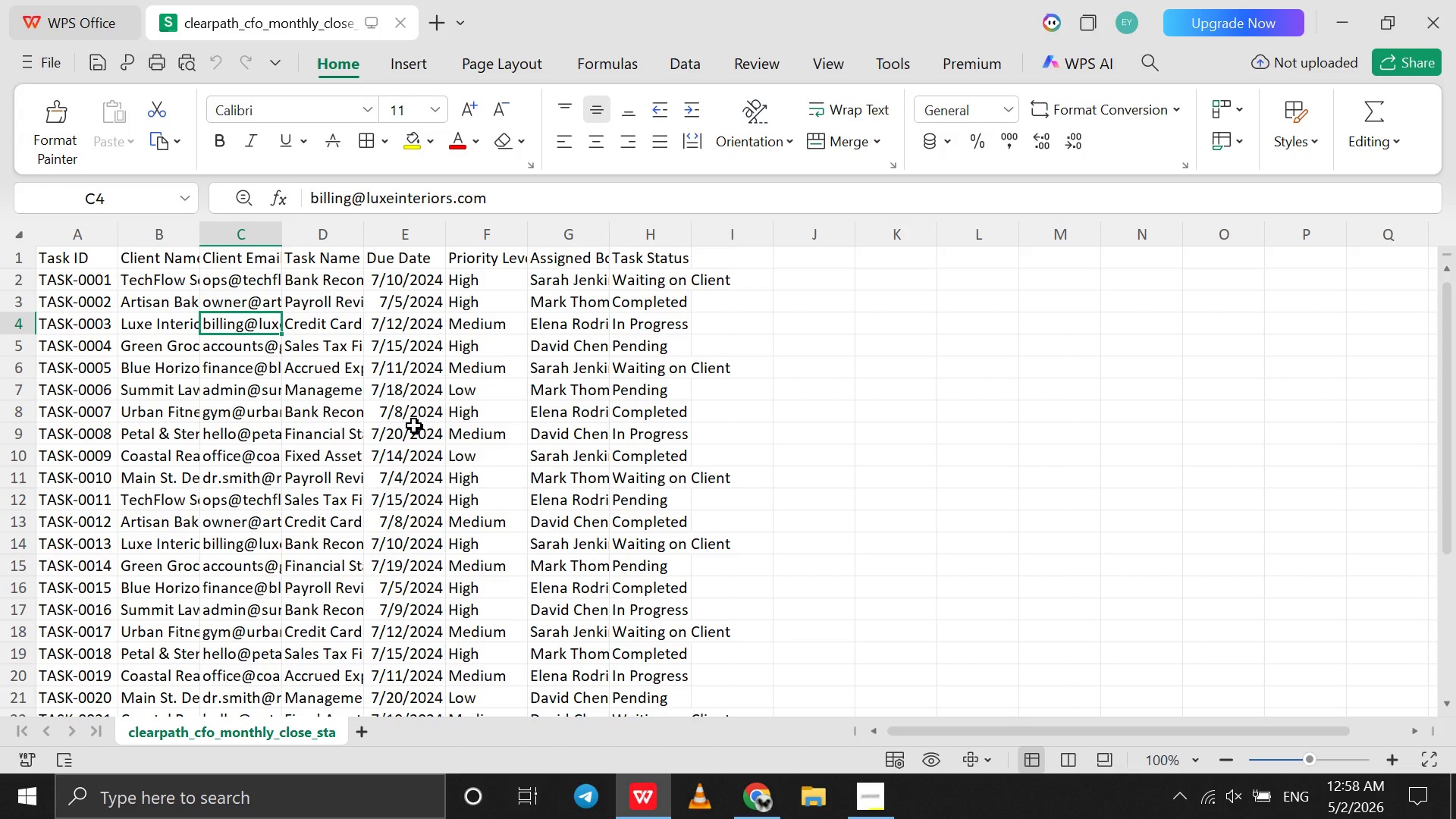 
left_click([751, 798])
 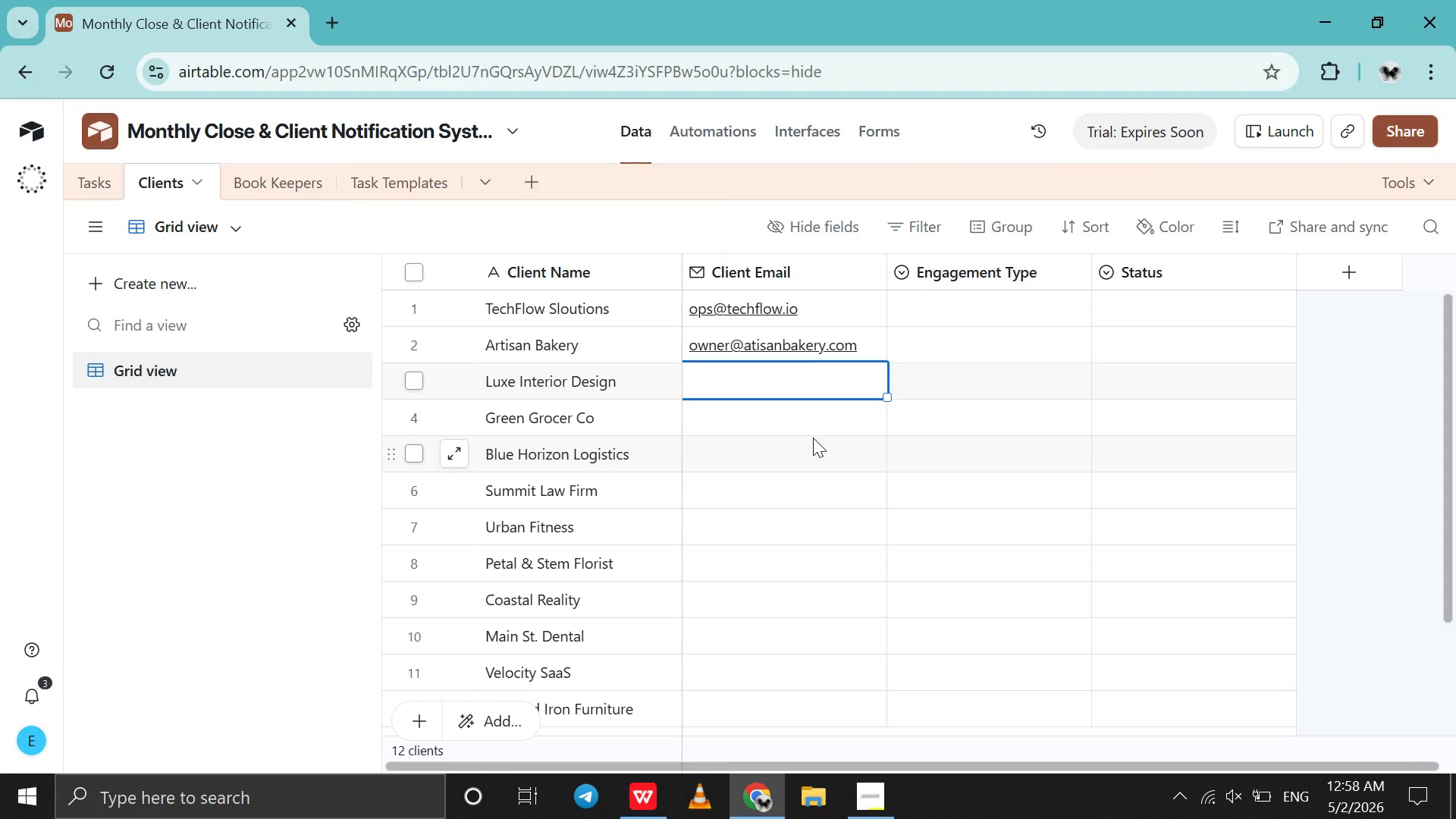 
type(billing )
key(Backspace)
type(@luxeinteriors.com)
 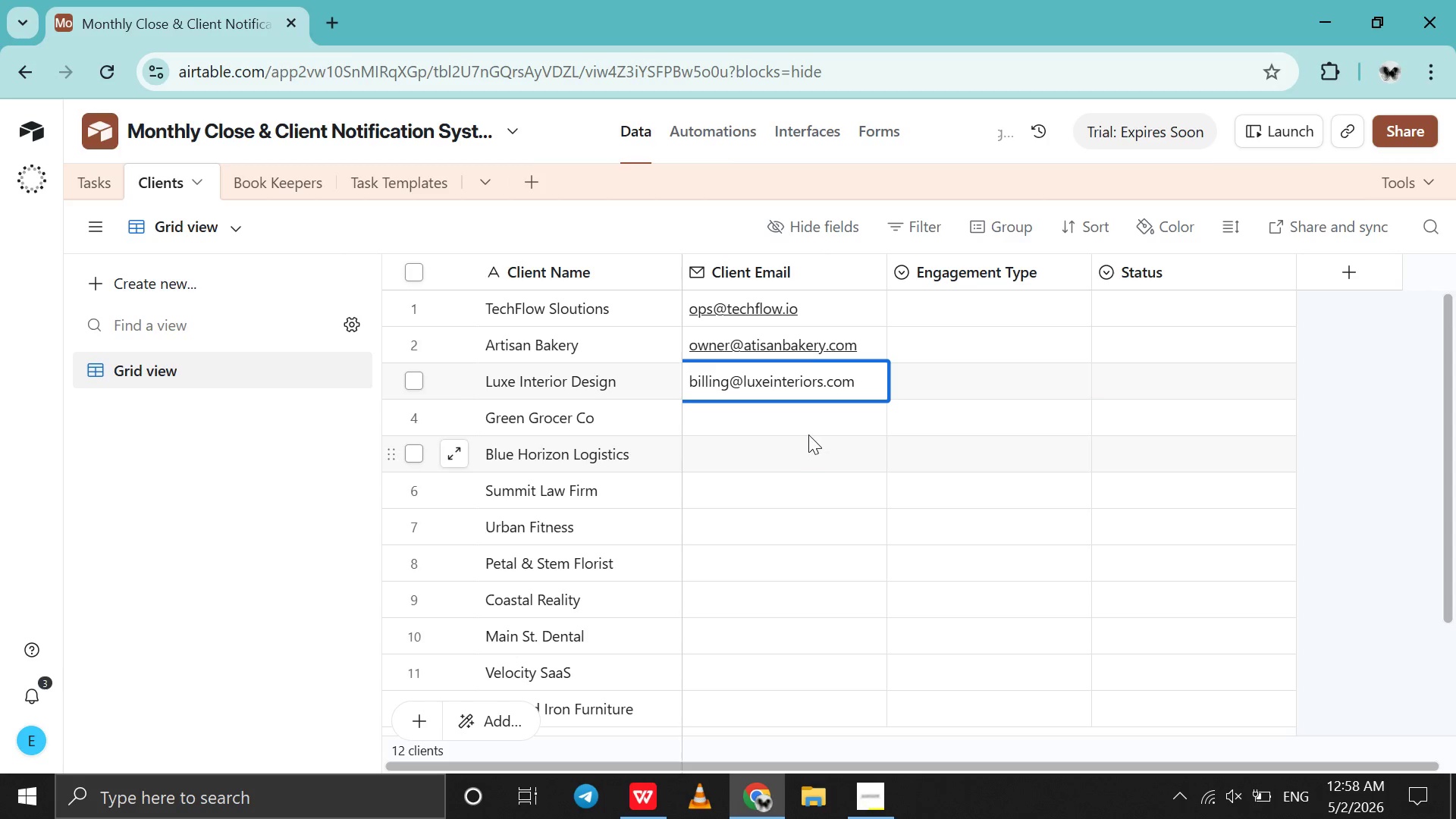 
left_click([785, 423])
 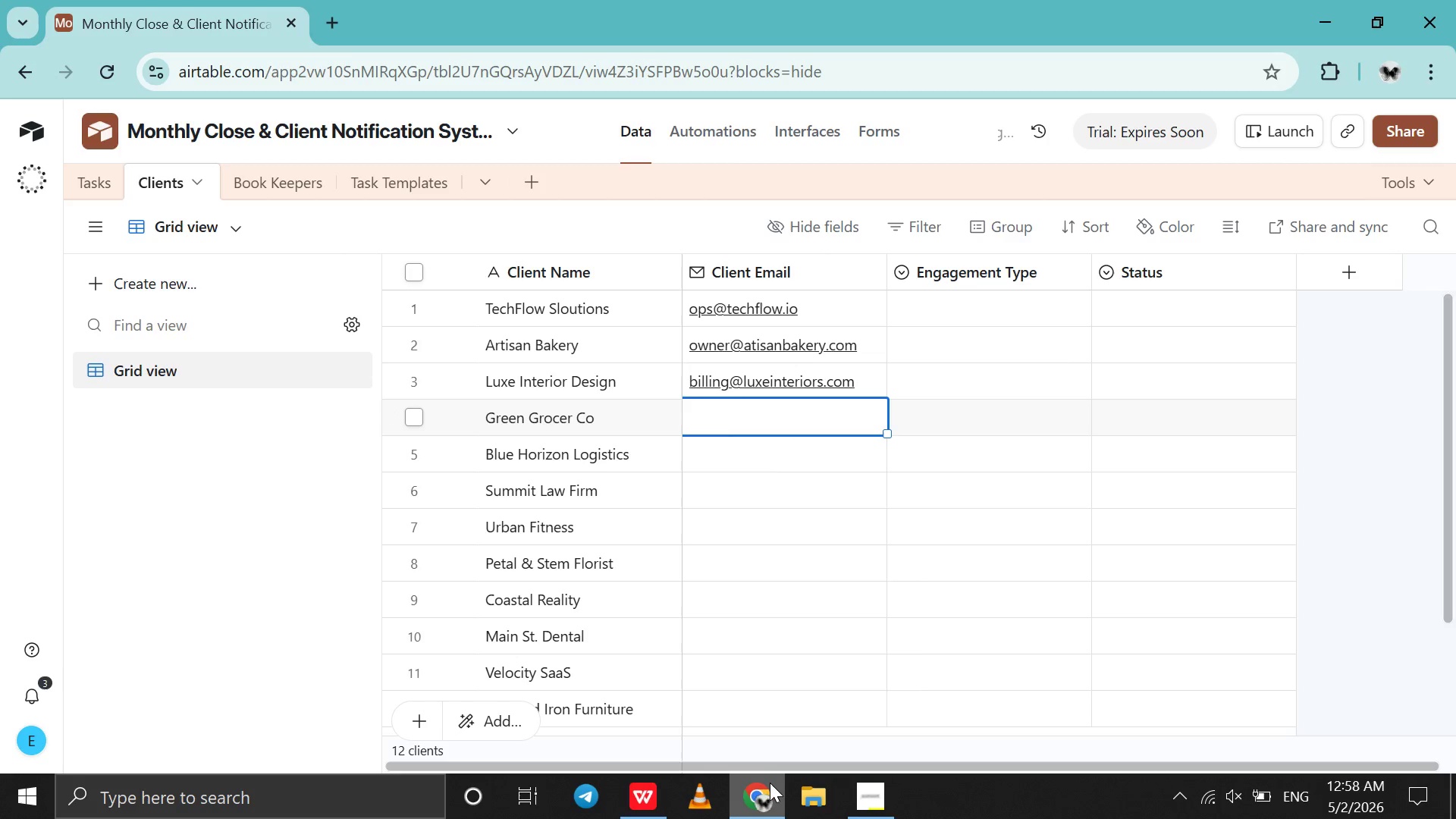 
left_click([768, 783])
 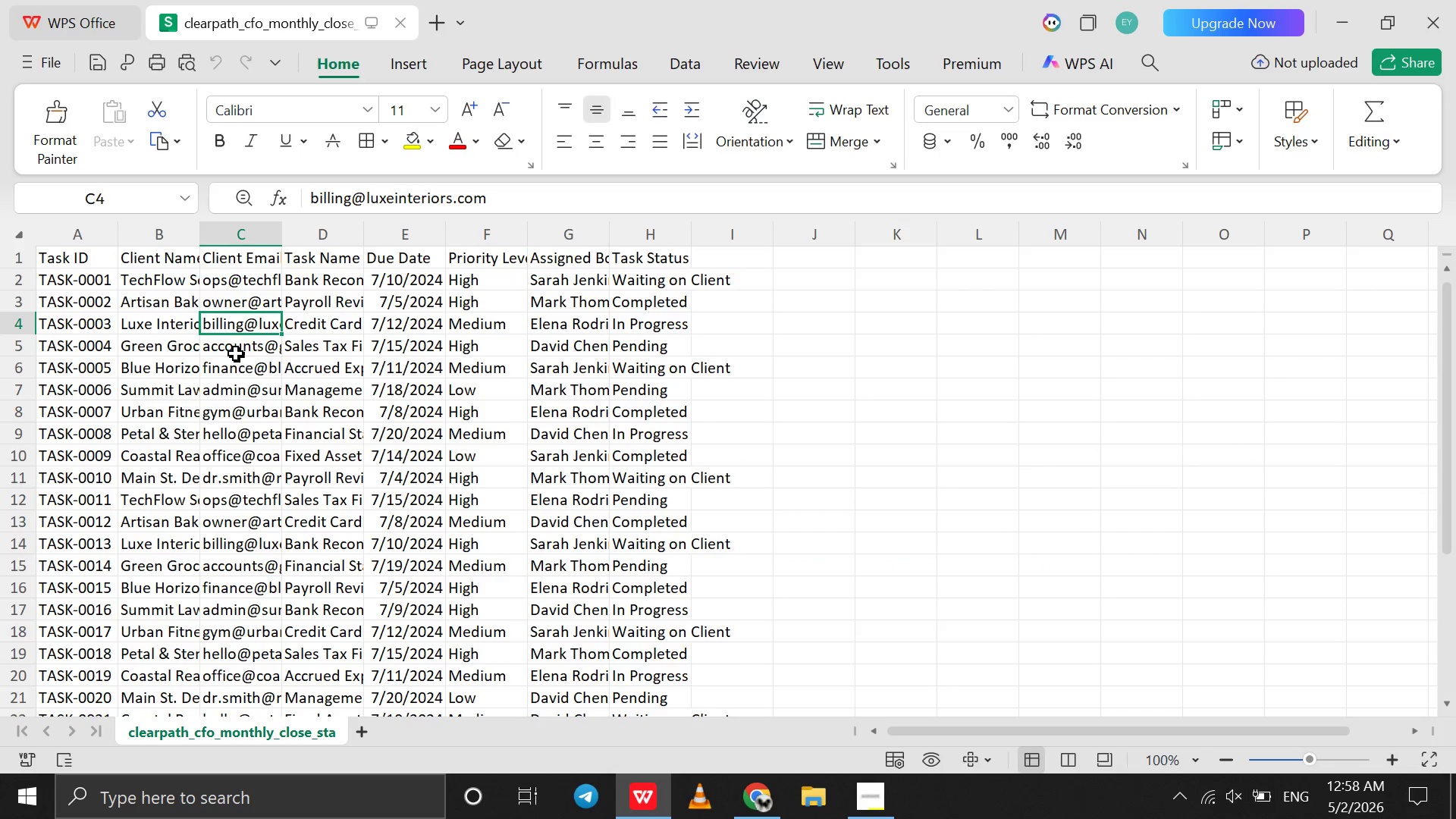 
left_click([234, 351])
 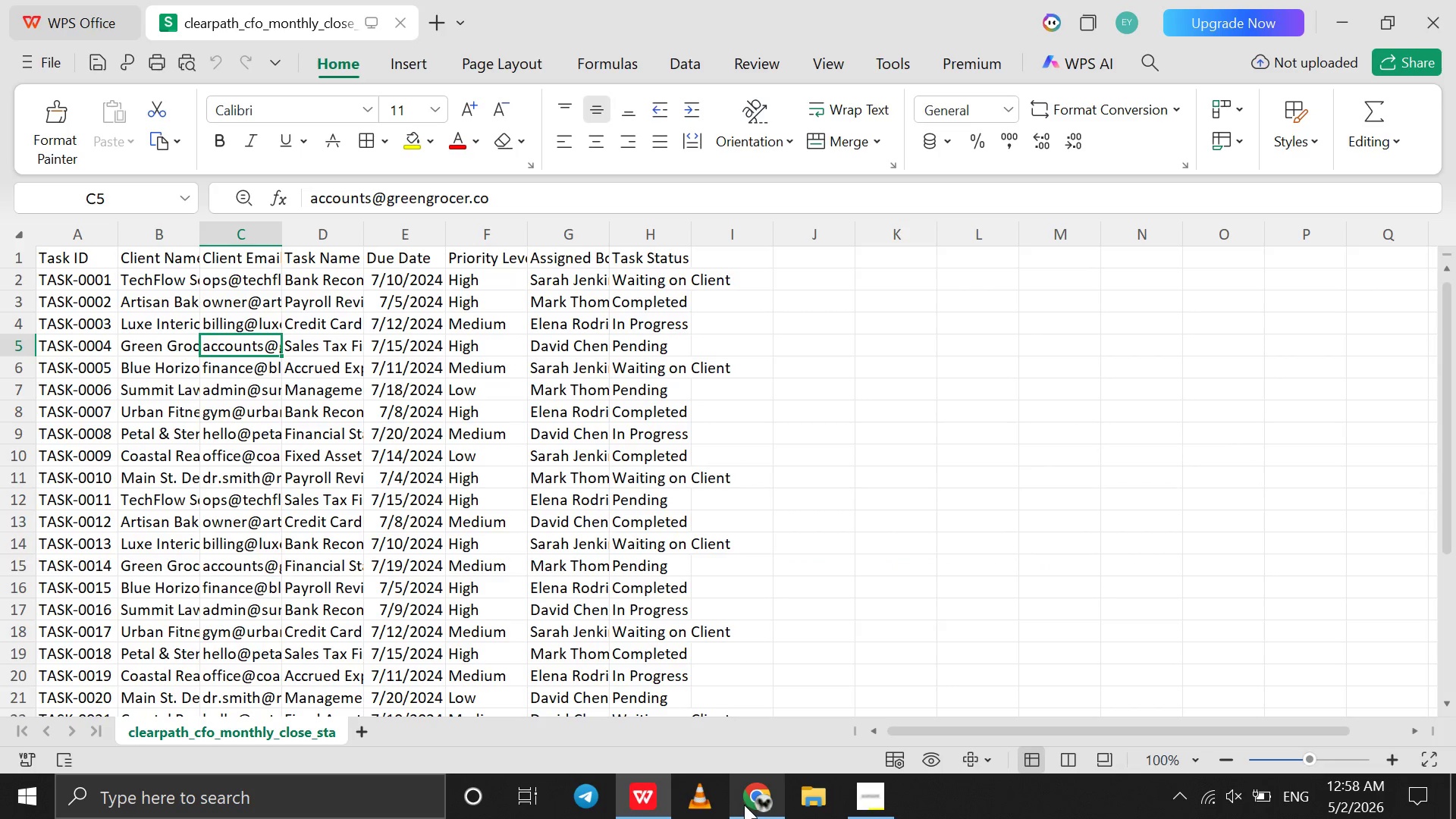 
left_click([747, 804])
 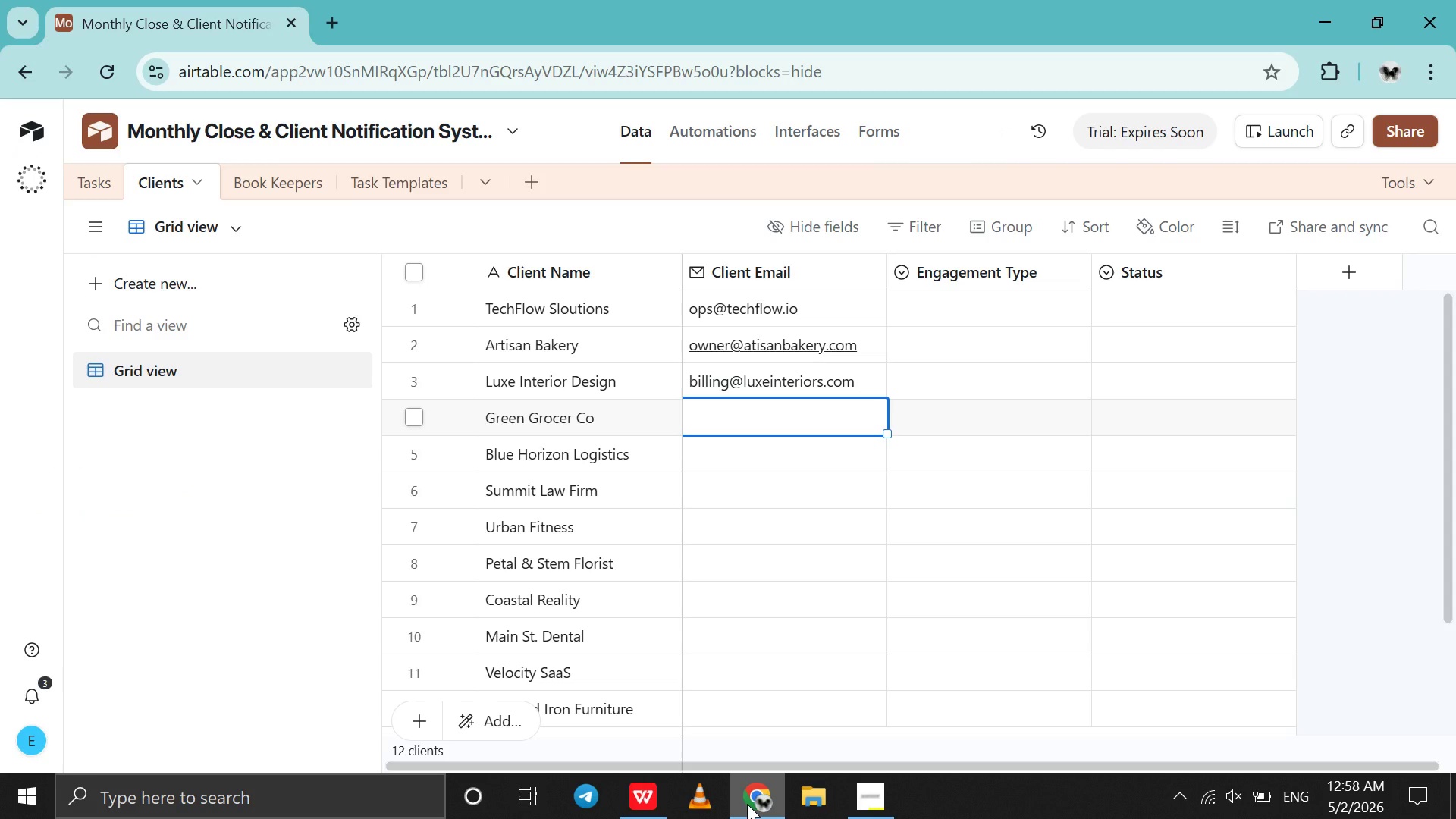 
wait(8.83)
 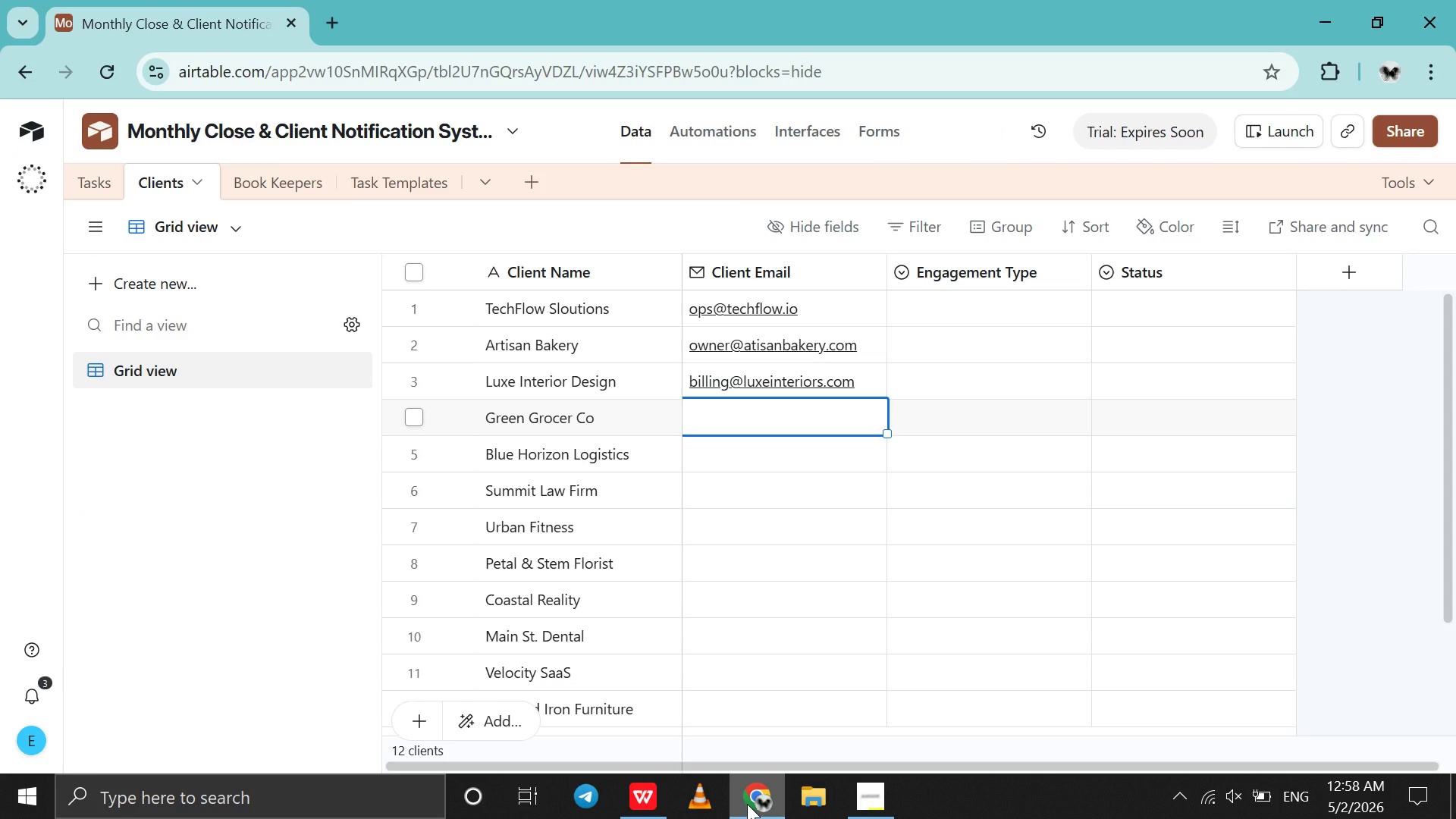 
left_click([718, 416])
 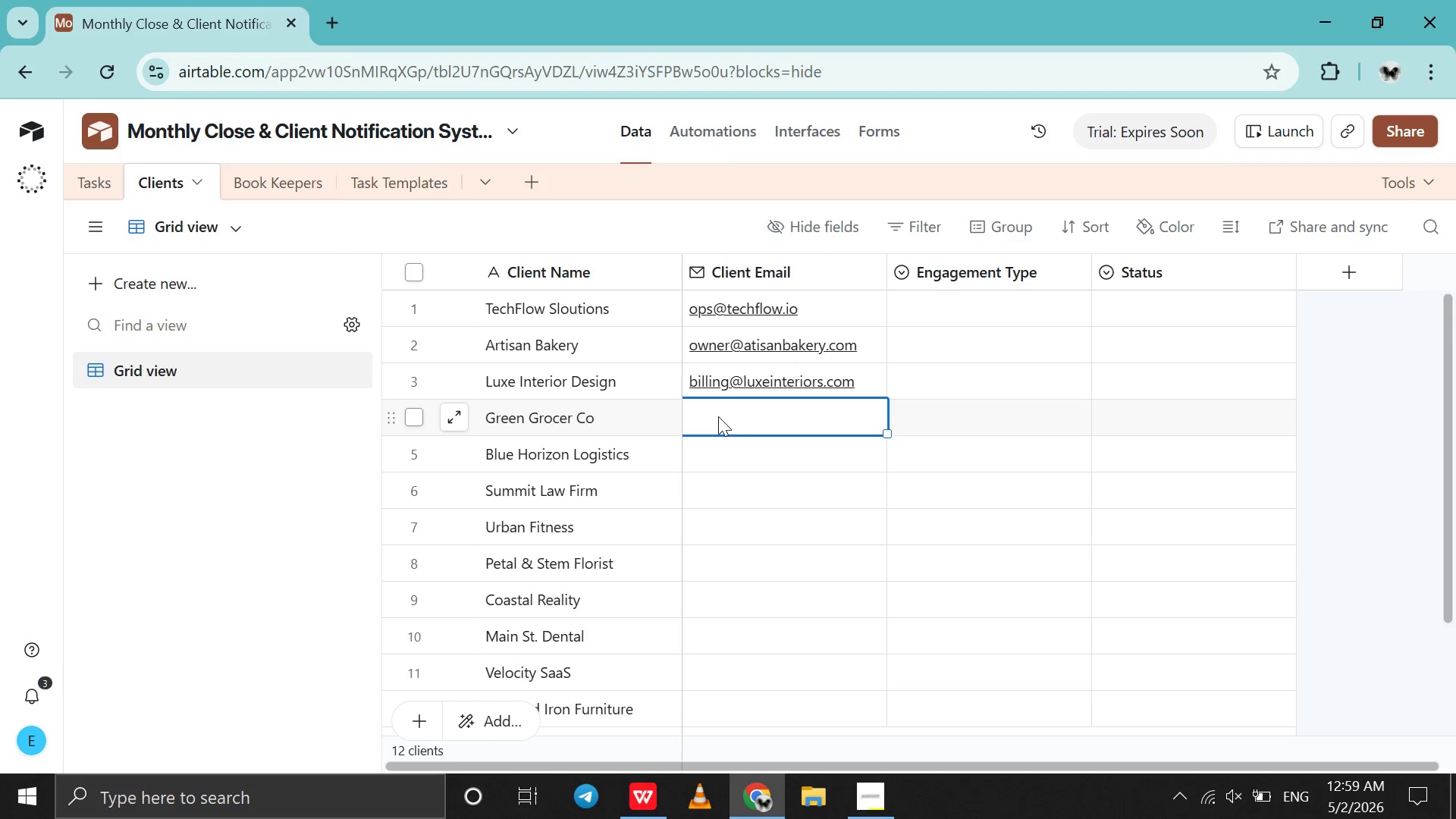 
double_click([718, 416])
 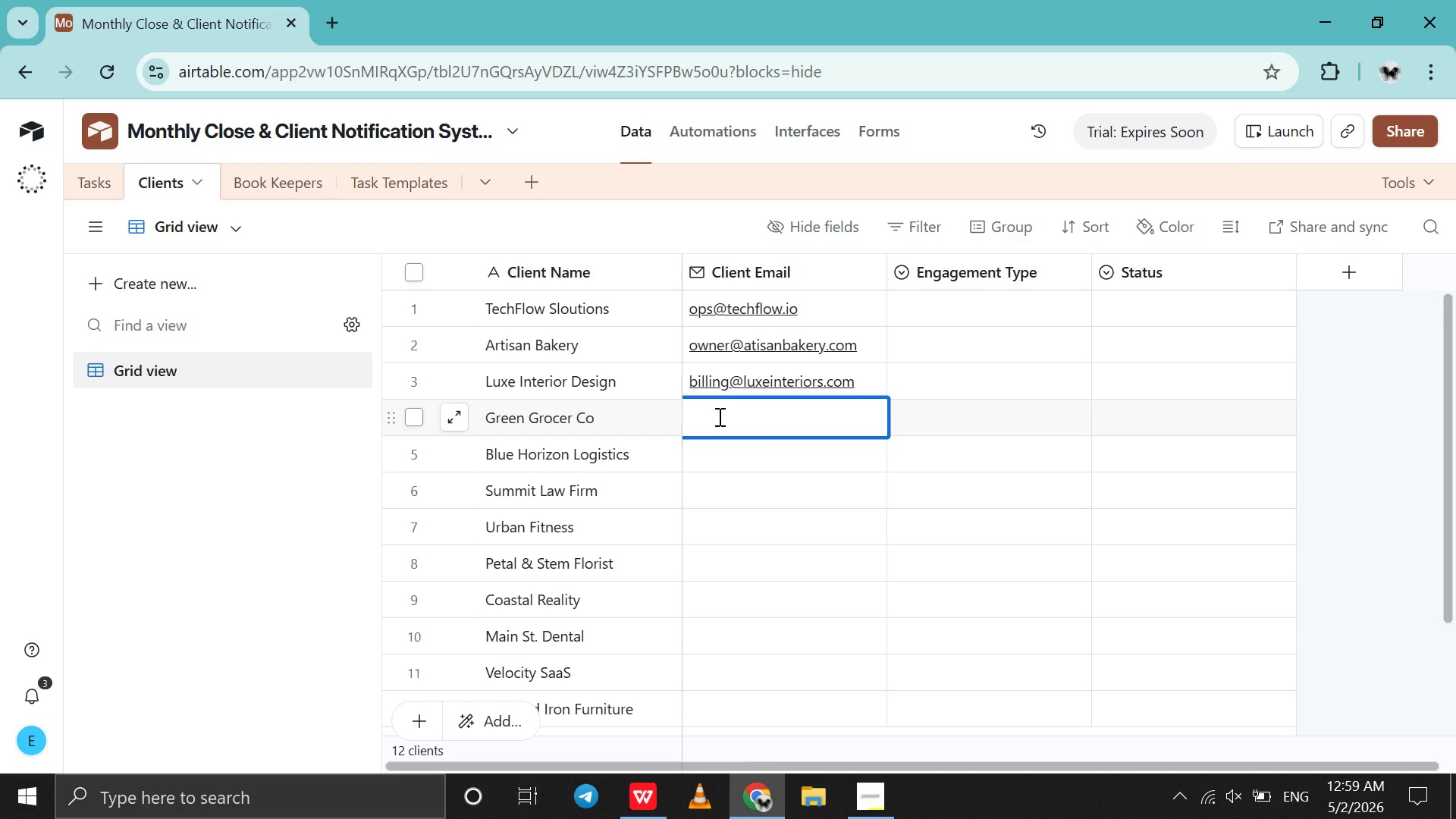 
type(accounts@greengrocer.com)
 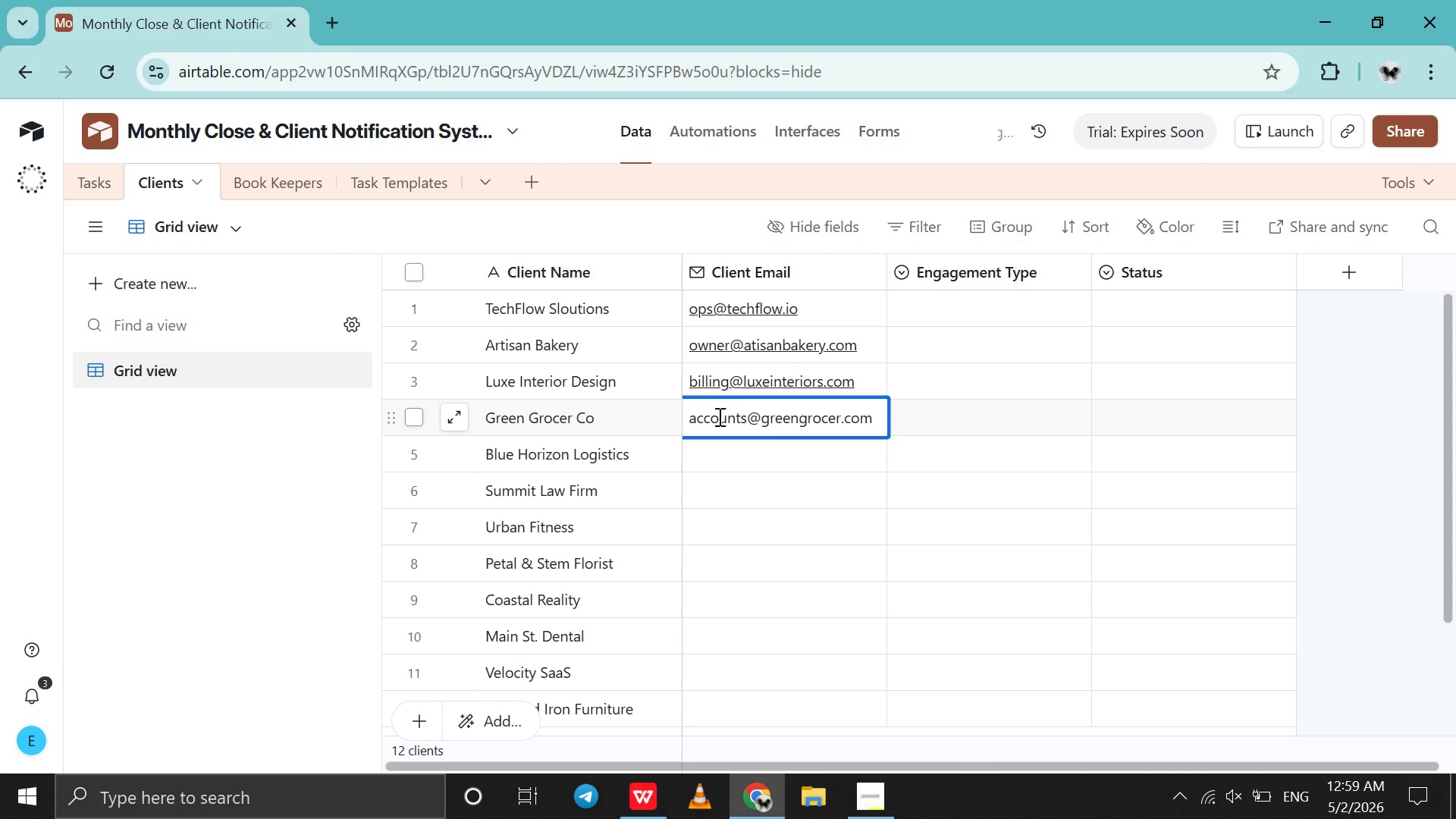 